 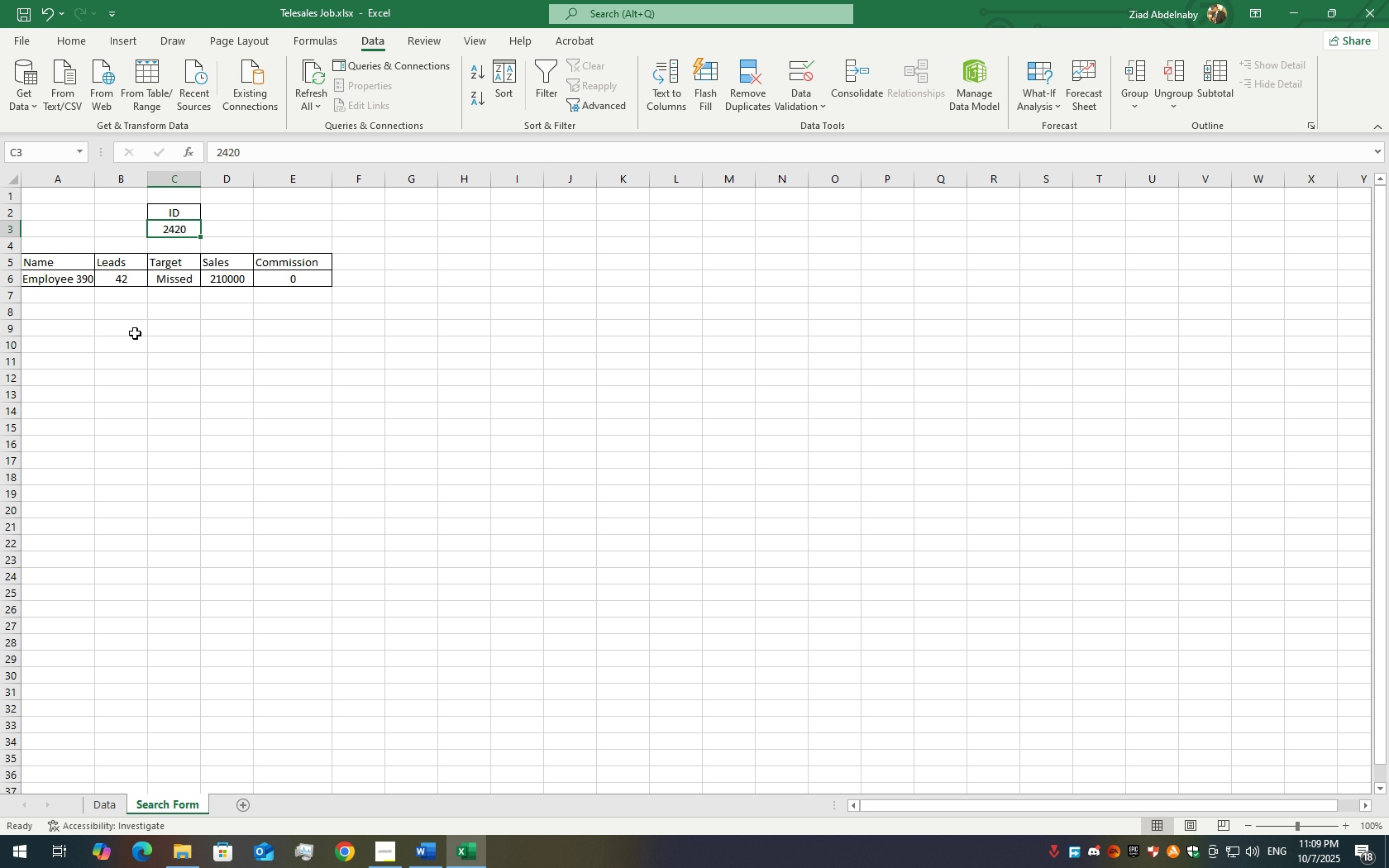 
double_click([196, 231])
 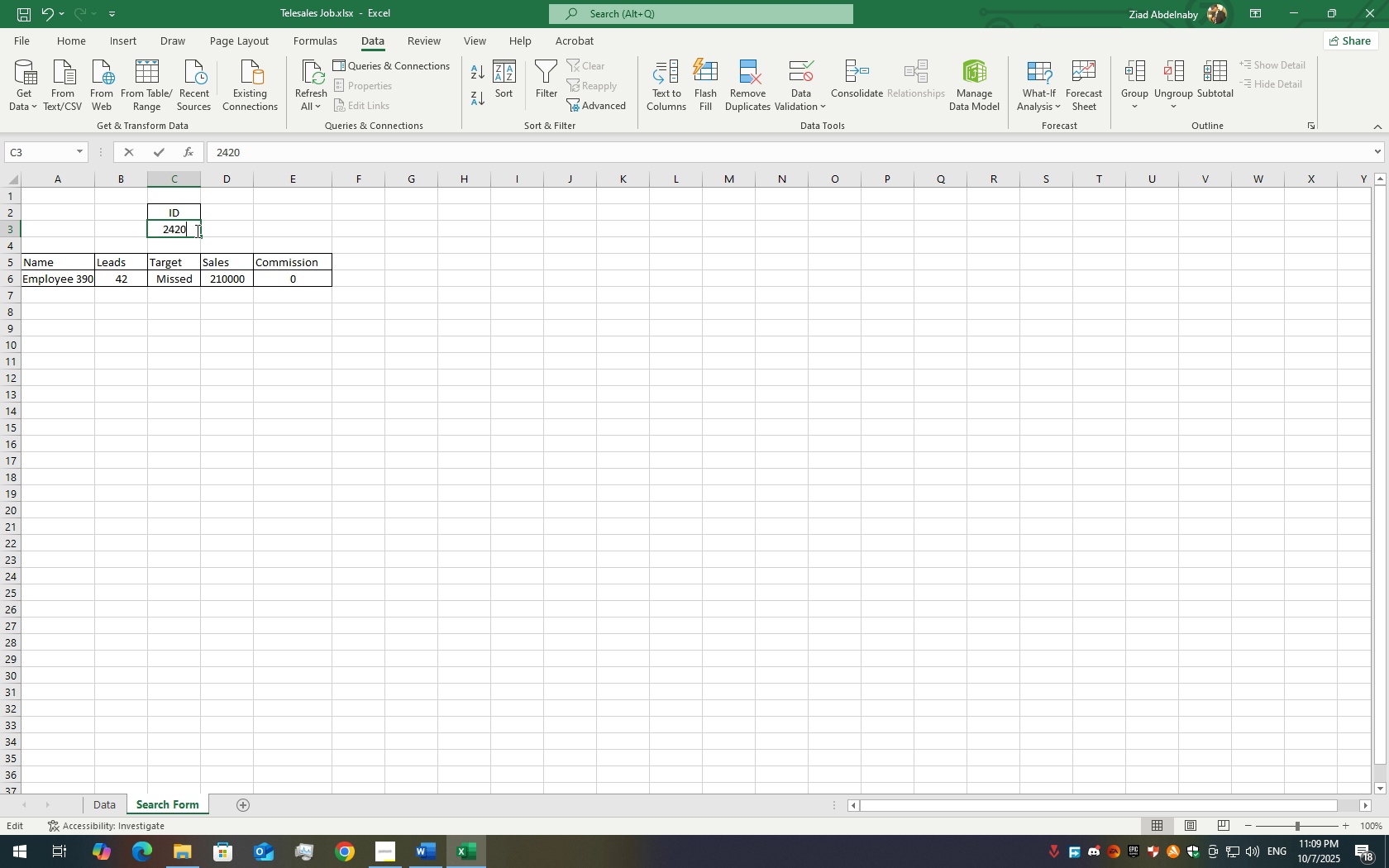 
triple_click([196, 231])
 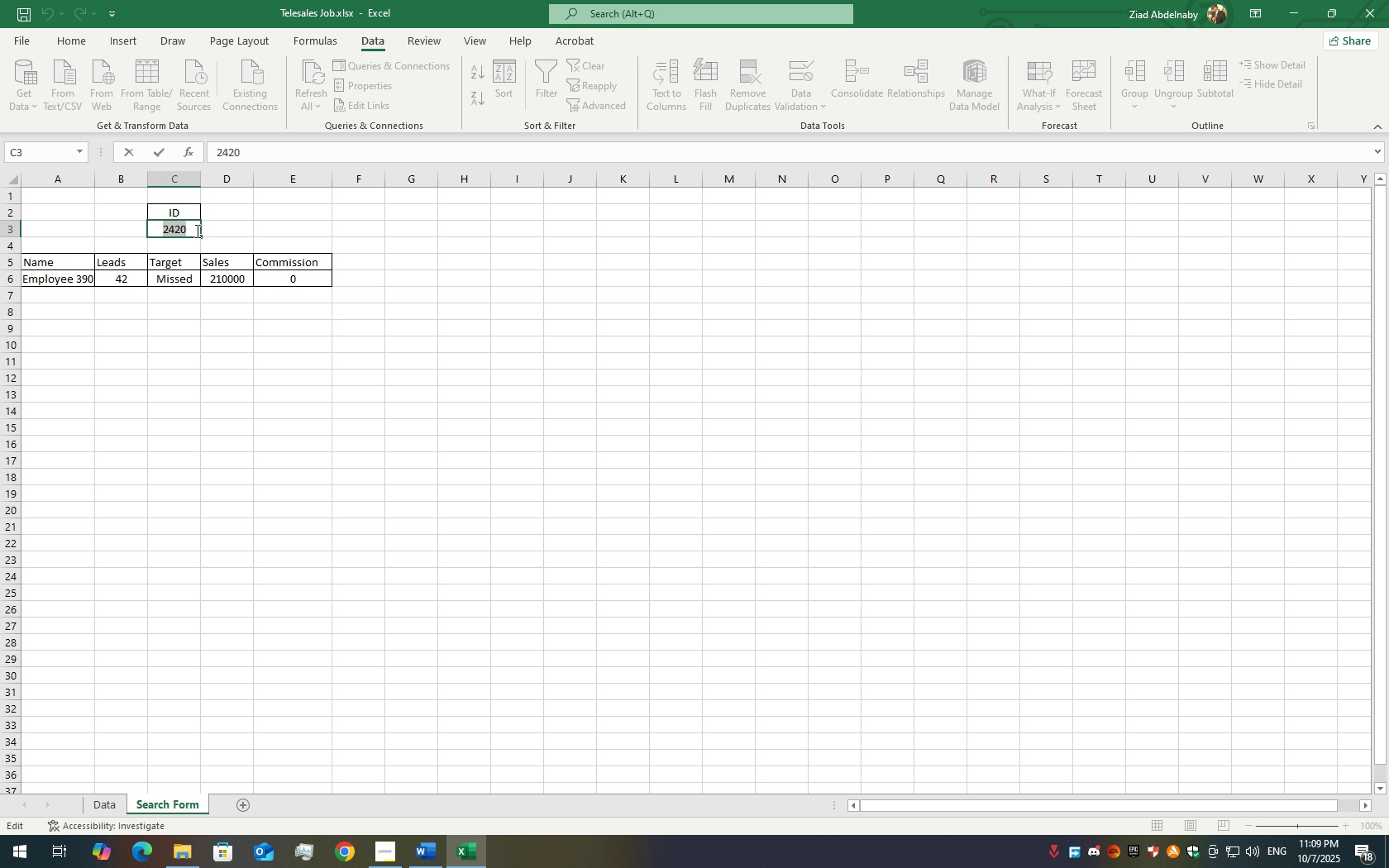 
triple_click([196, 231])
 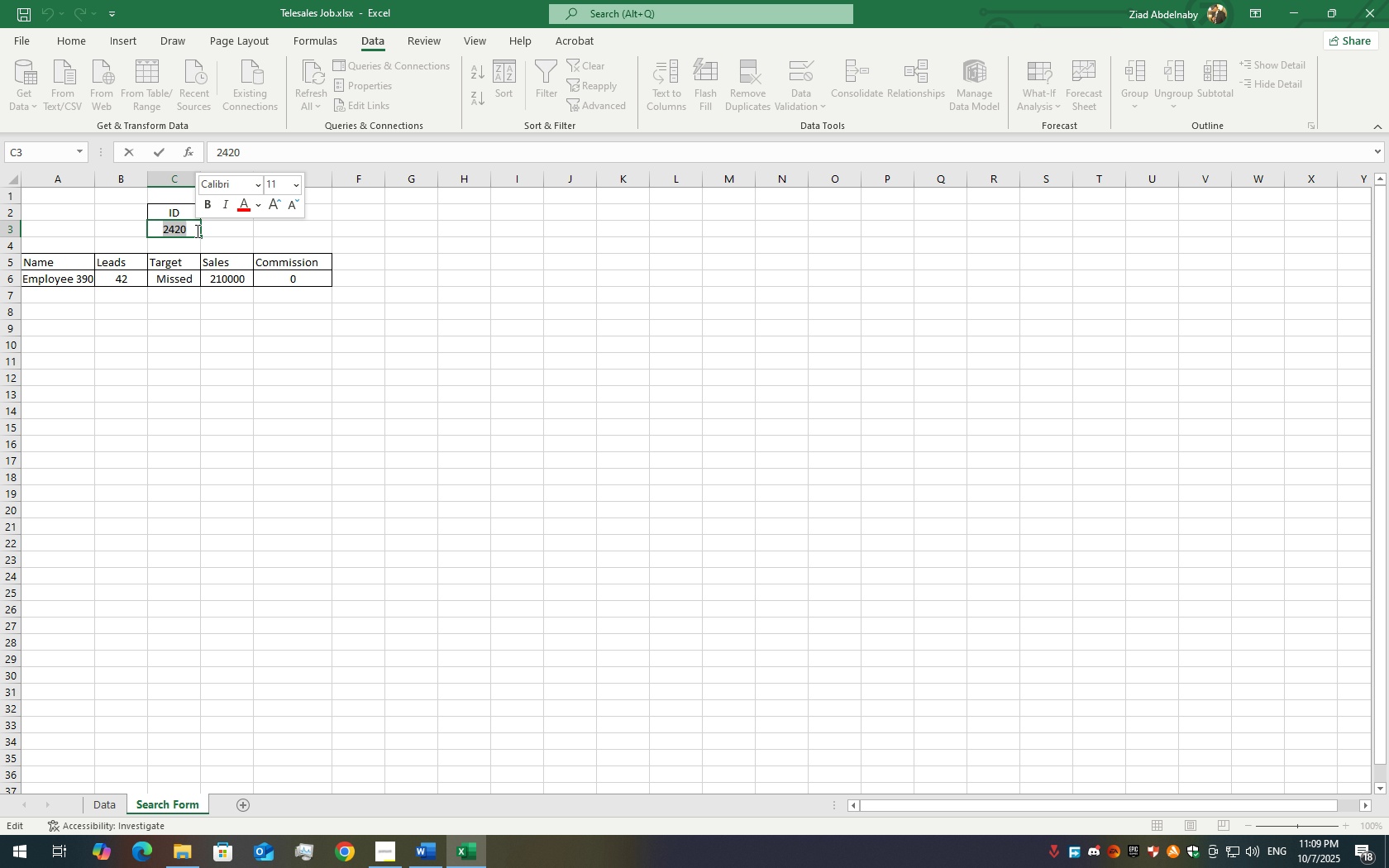 
key(Numpad2)
 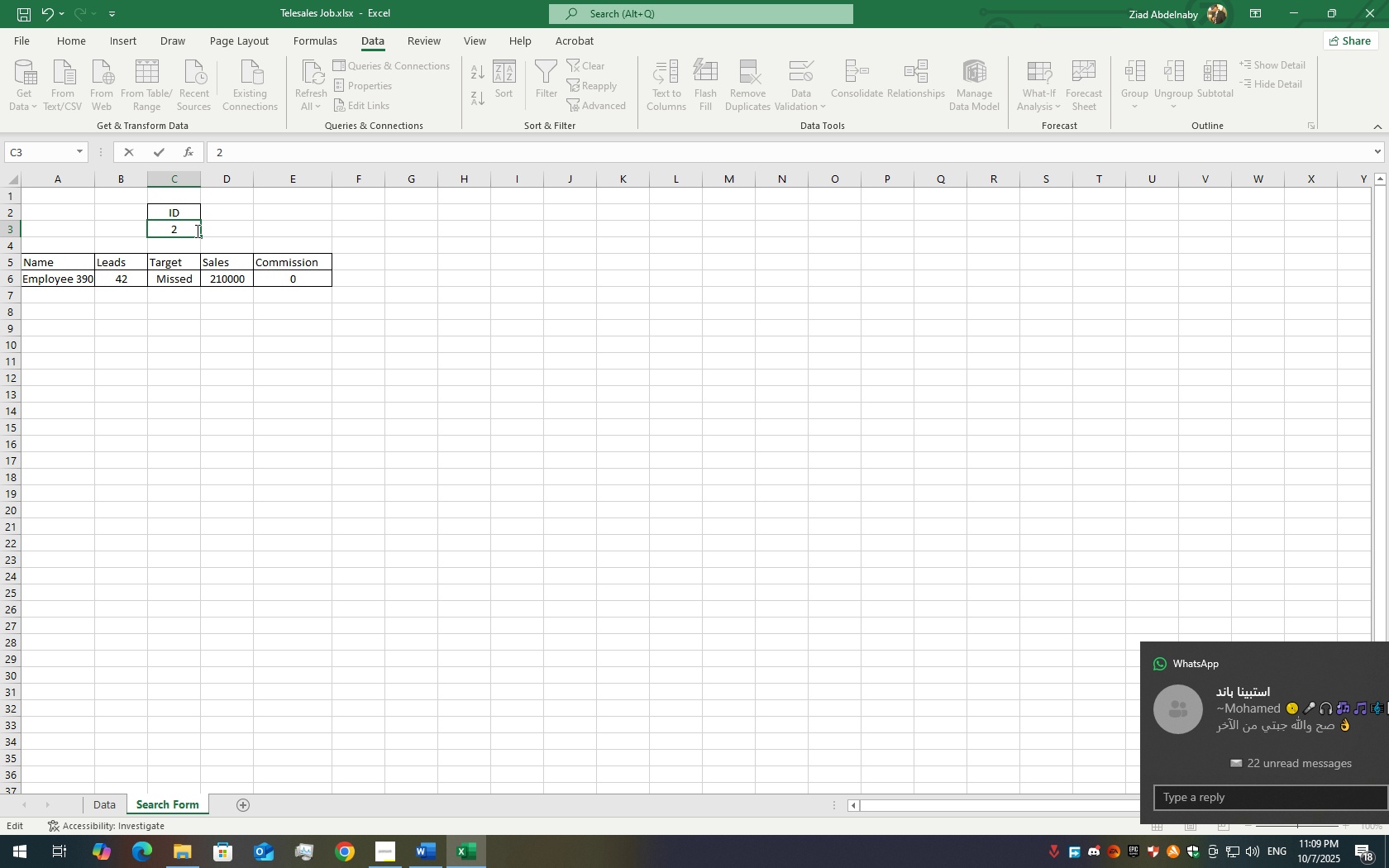 
key(Numpad6)
 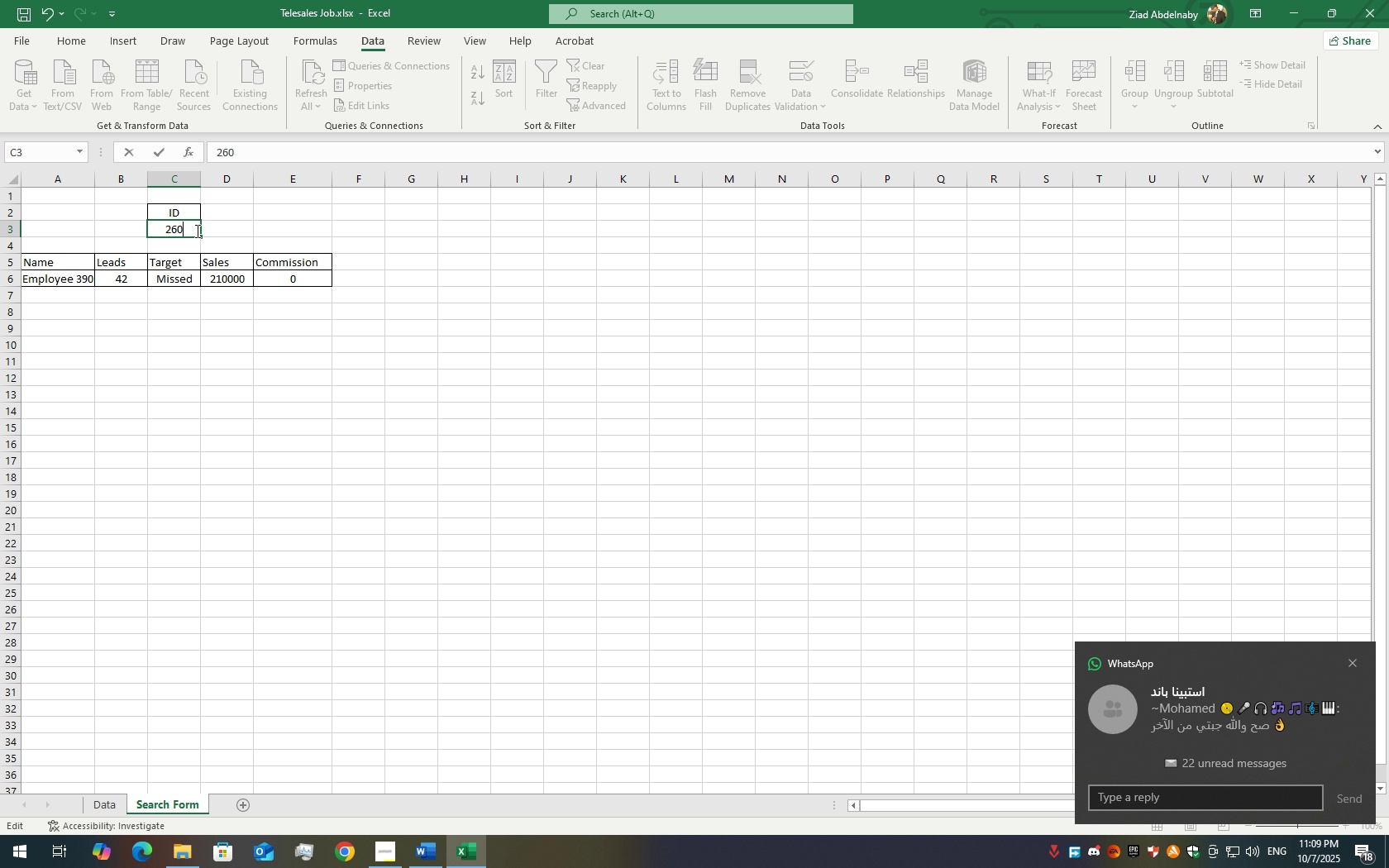 
key(Numpad0)
 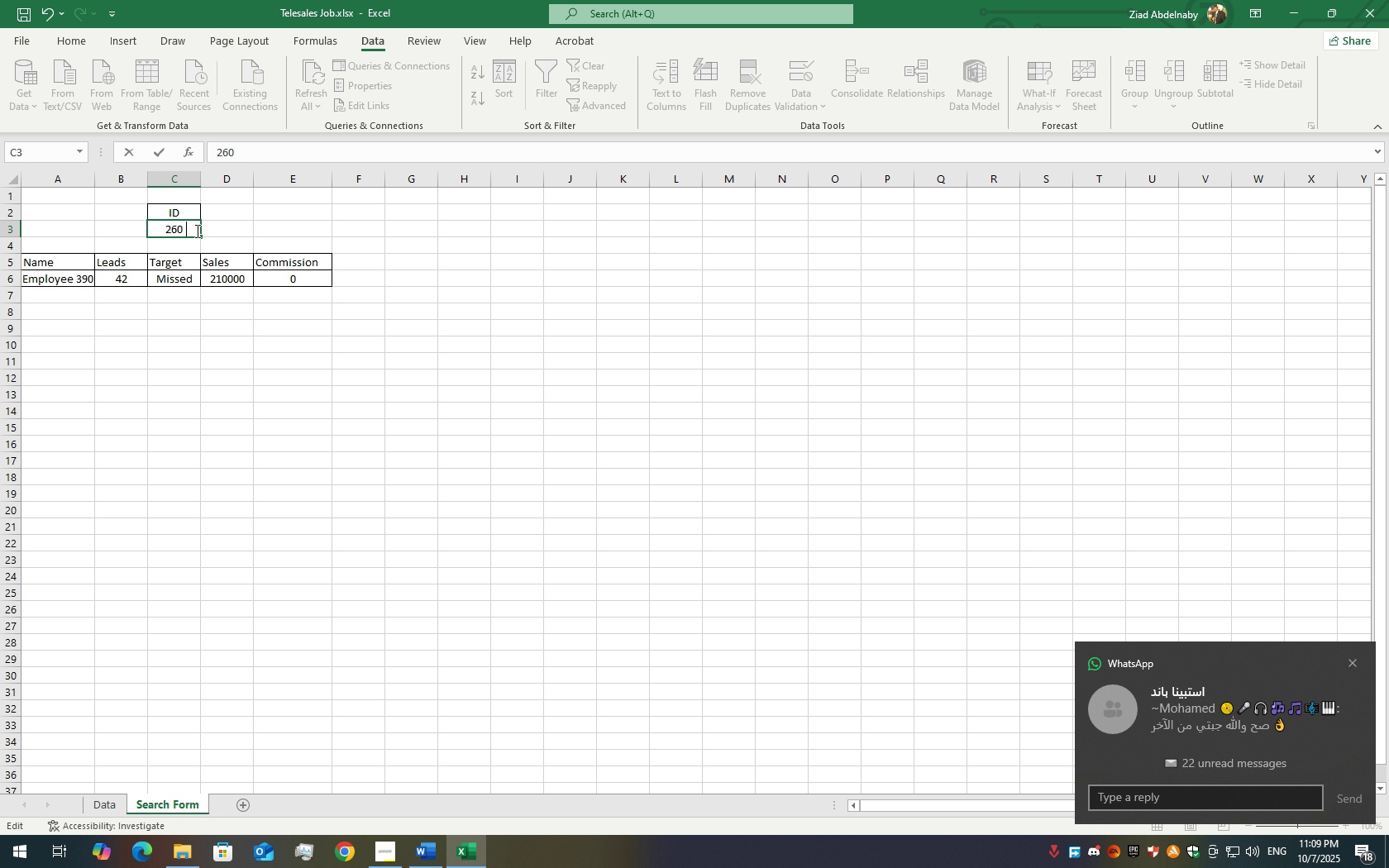 
key(Numpad0)
 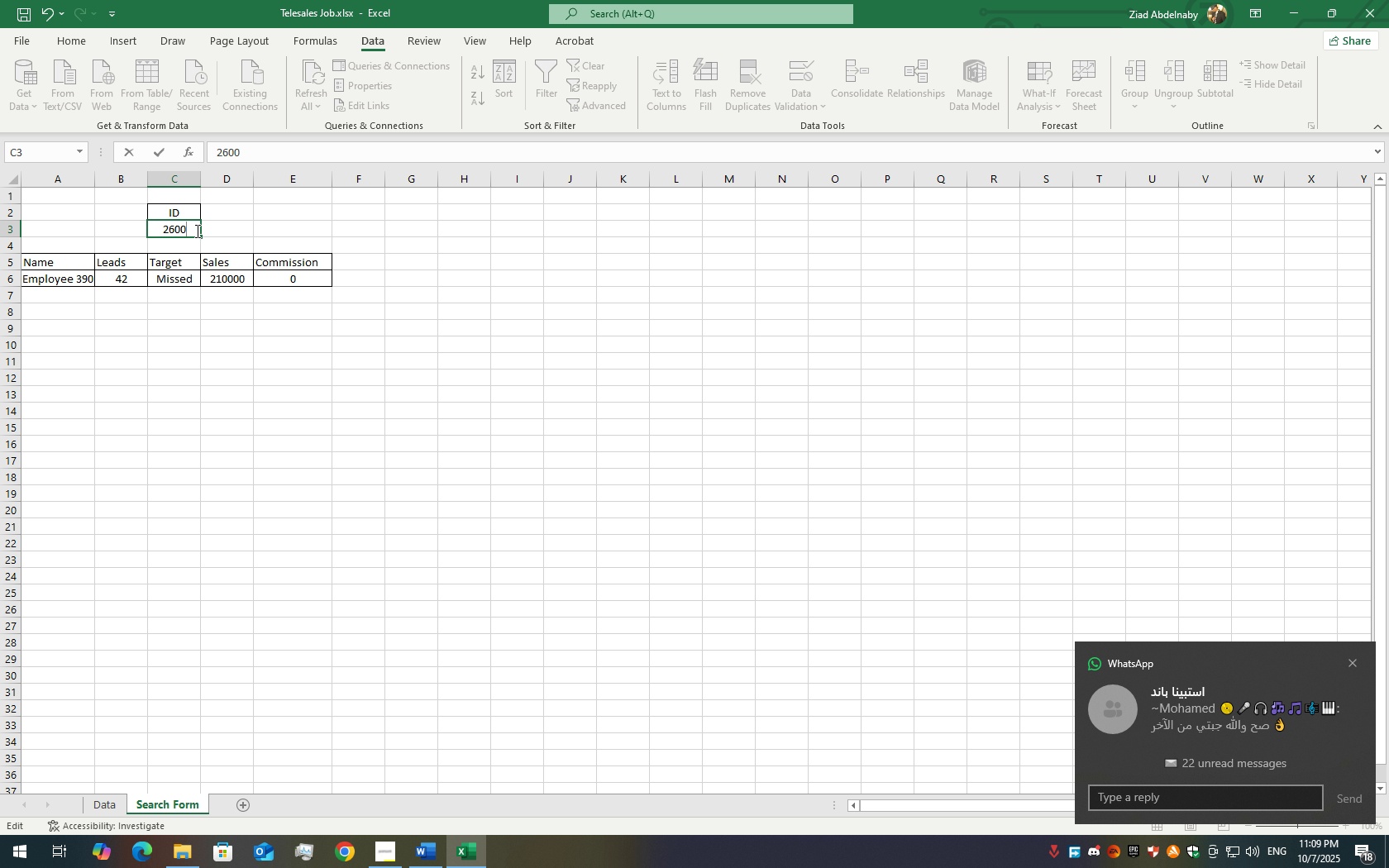 
key(Enter)
 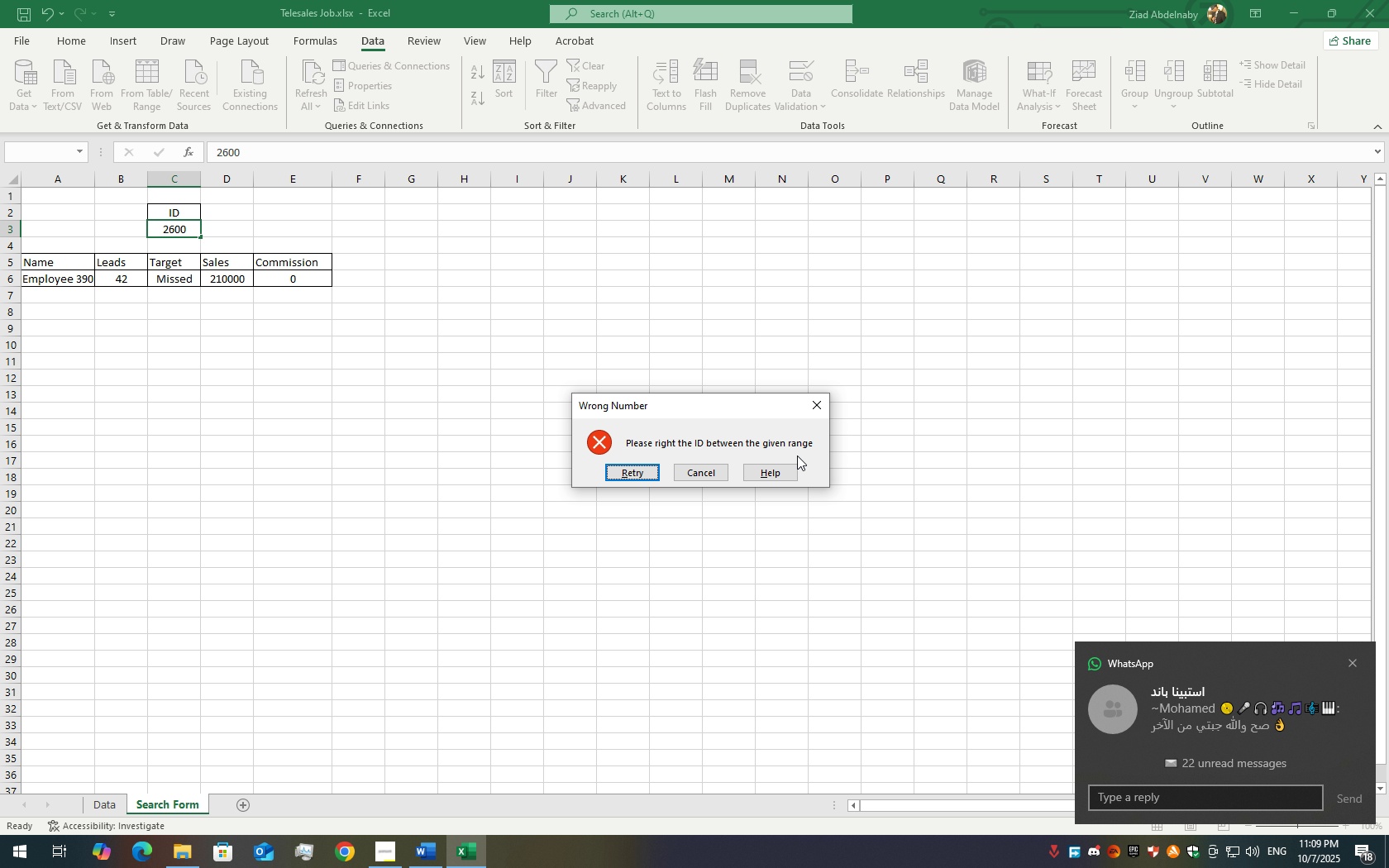 
left_click([689, 472])
 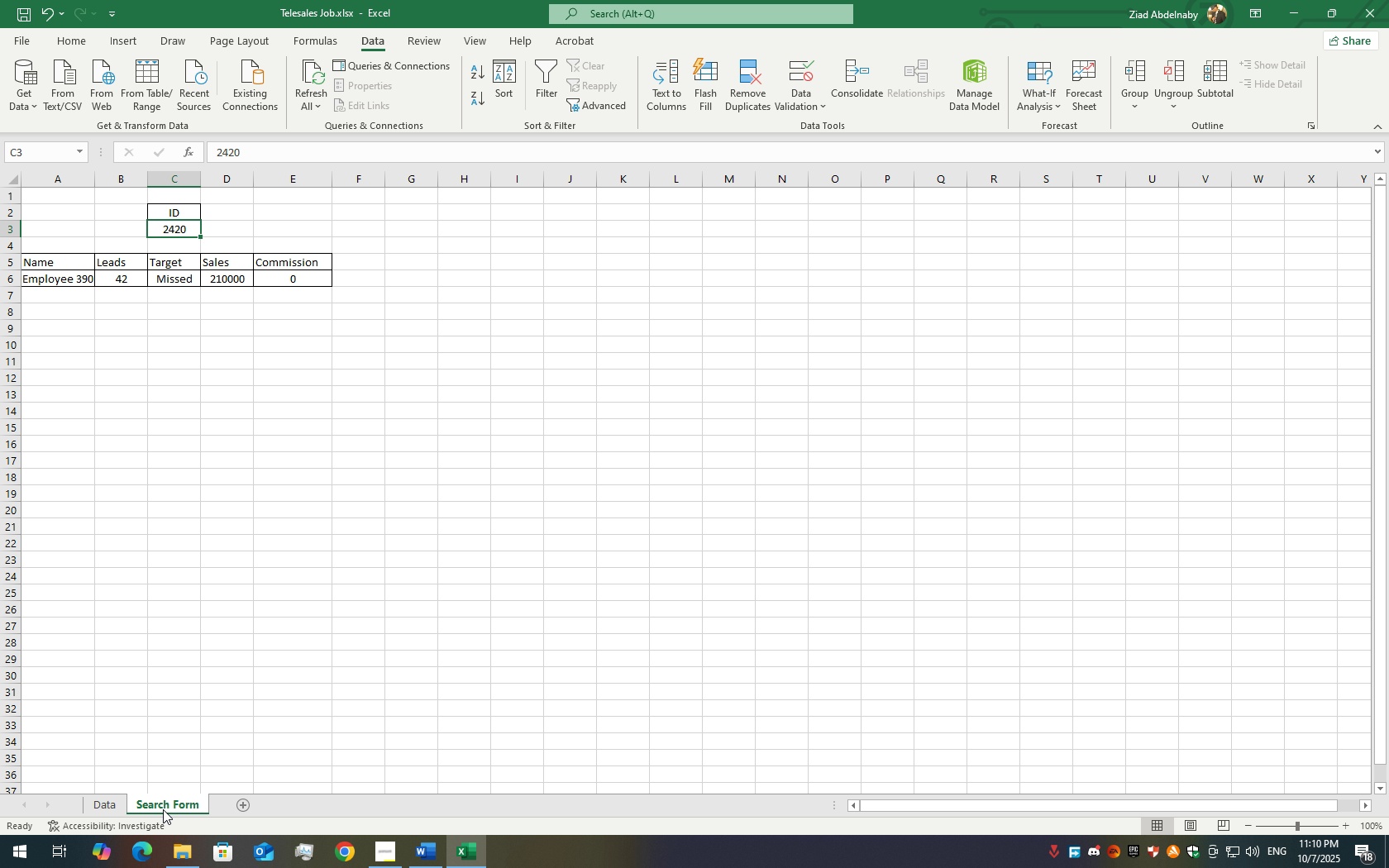 
left_click([116, 804])